 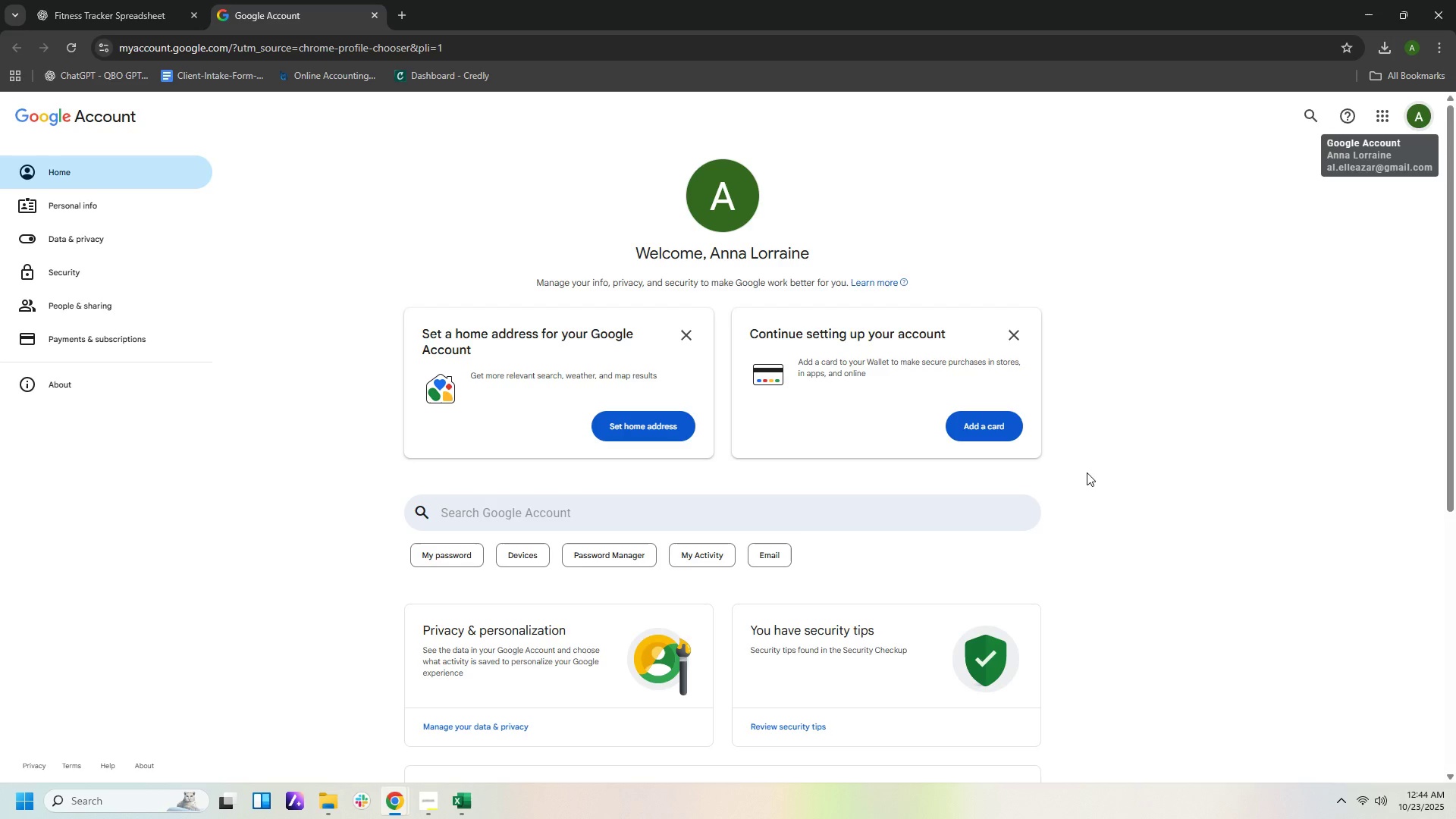 
left_click([456, 802])
 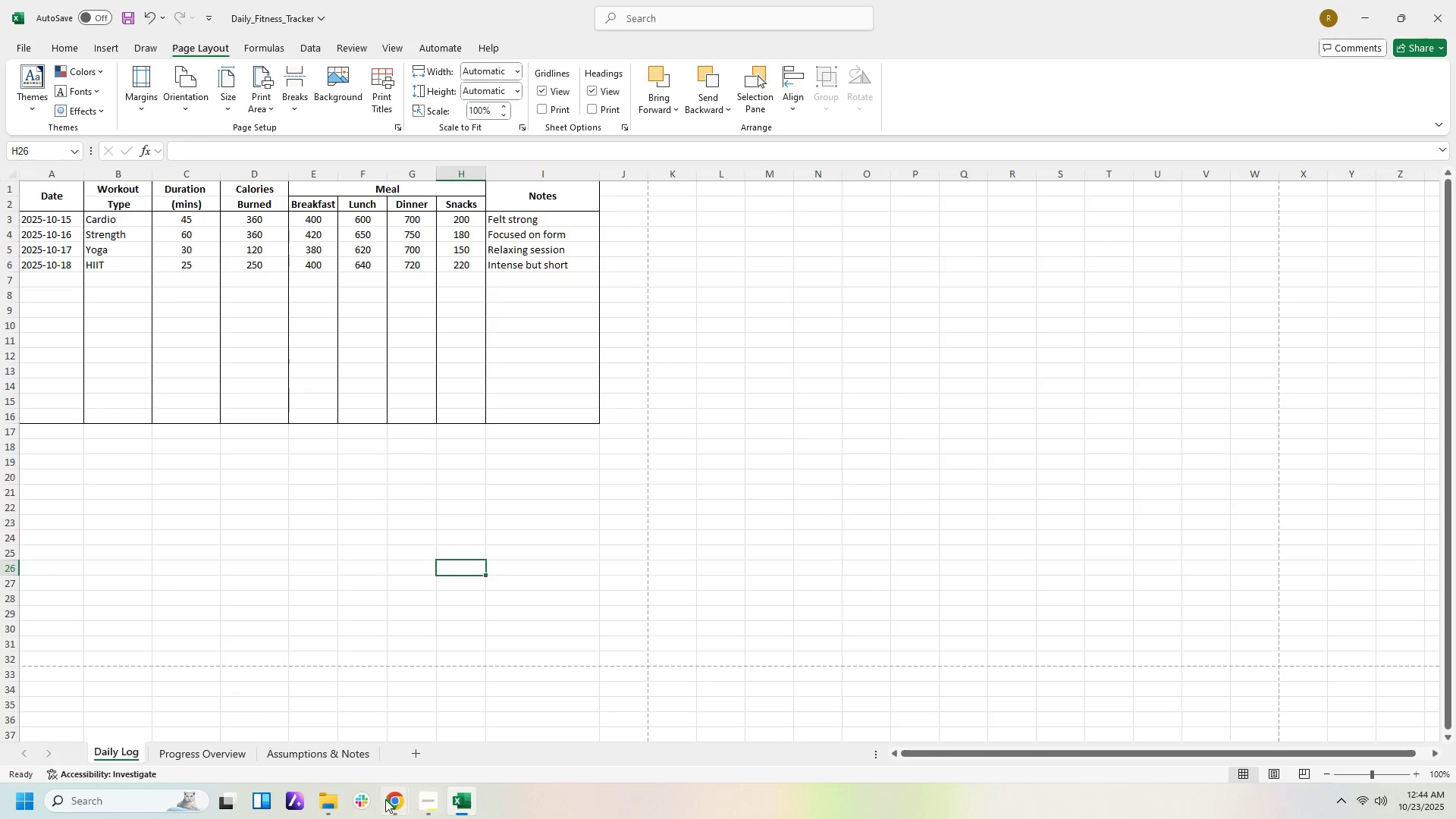 
left_click([375, 802])
 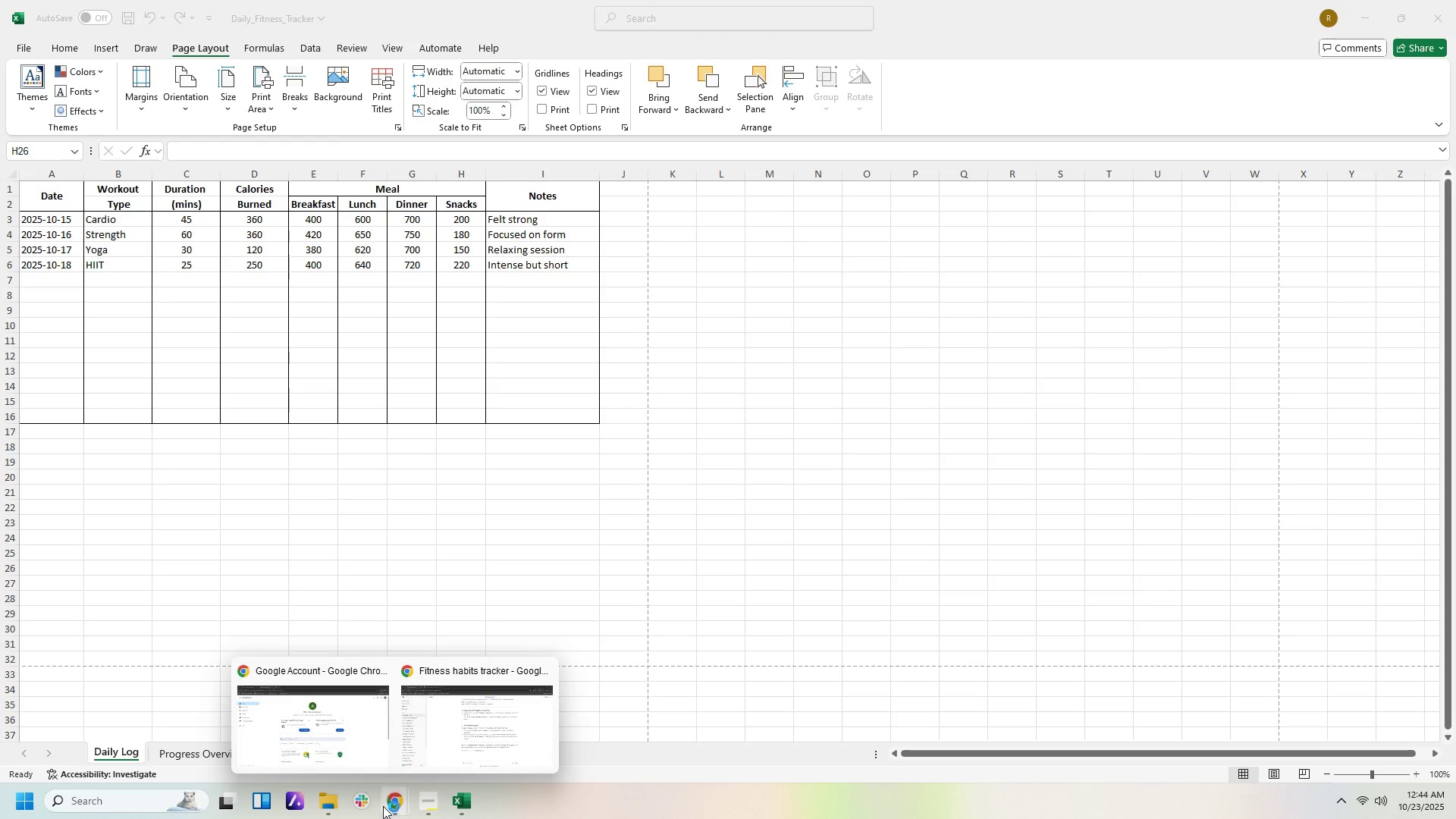 
key(Unknown)
 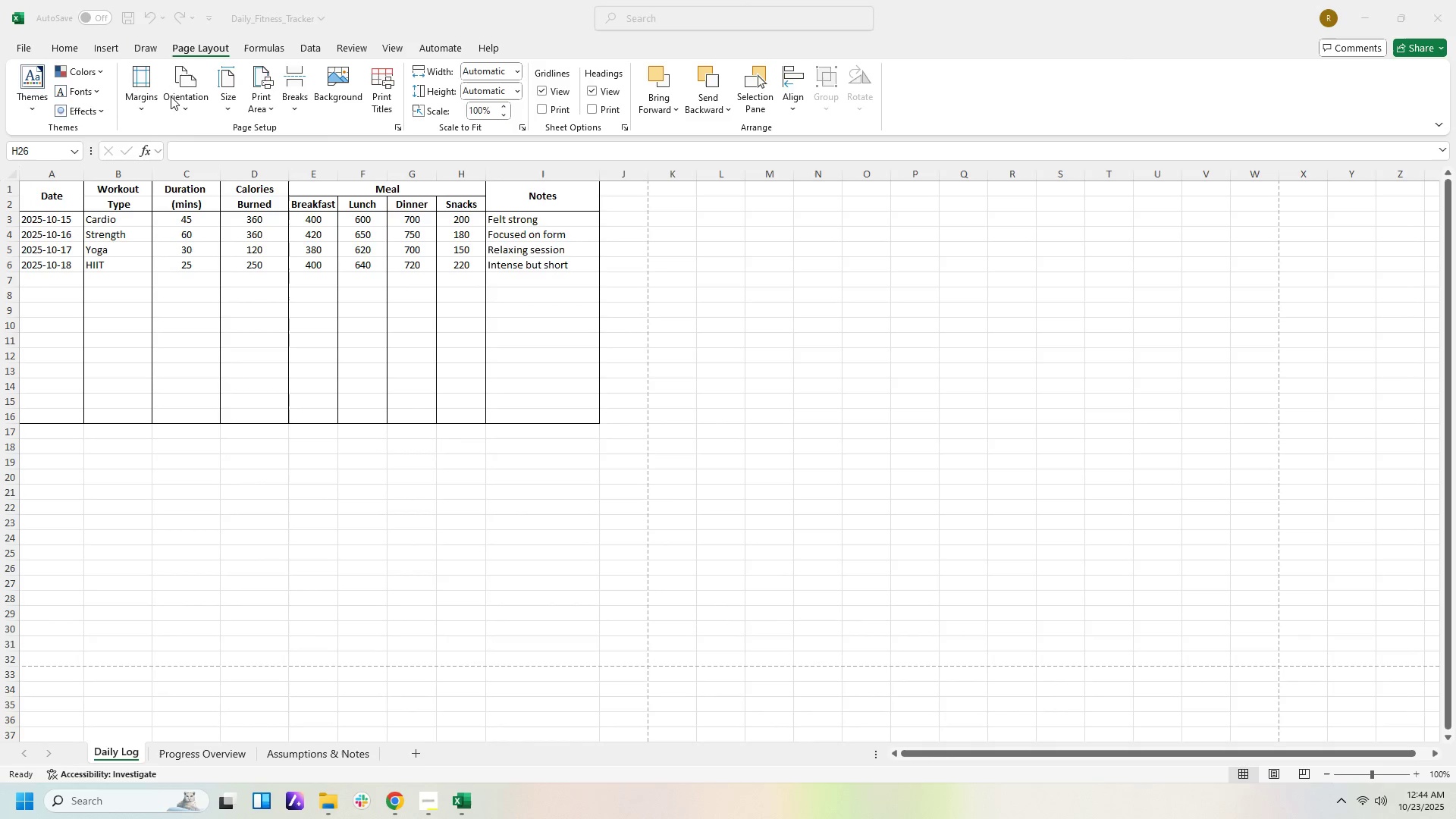 
wait(7.7)
 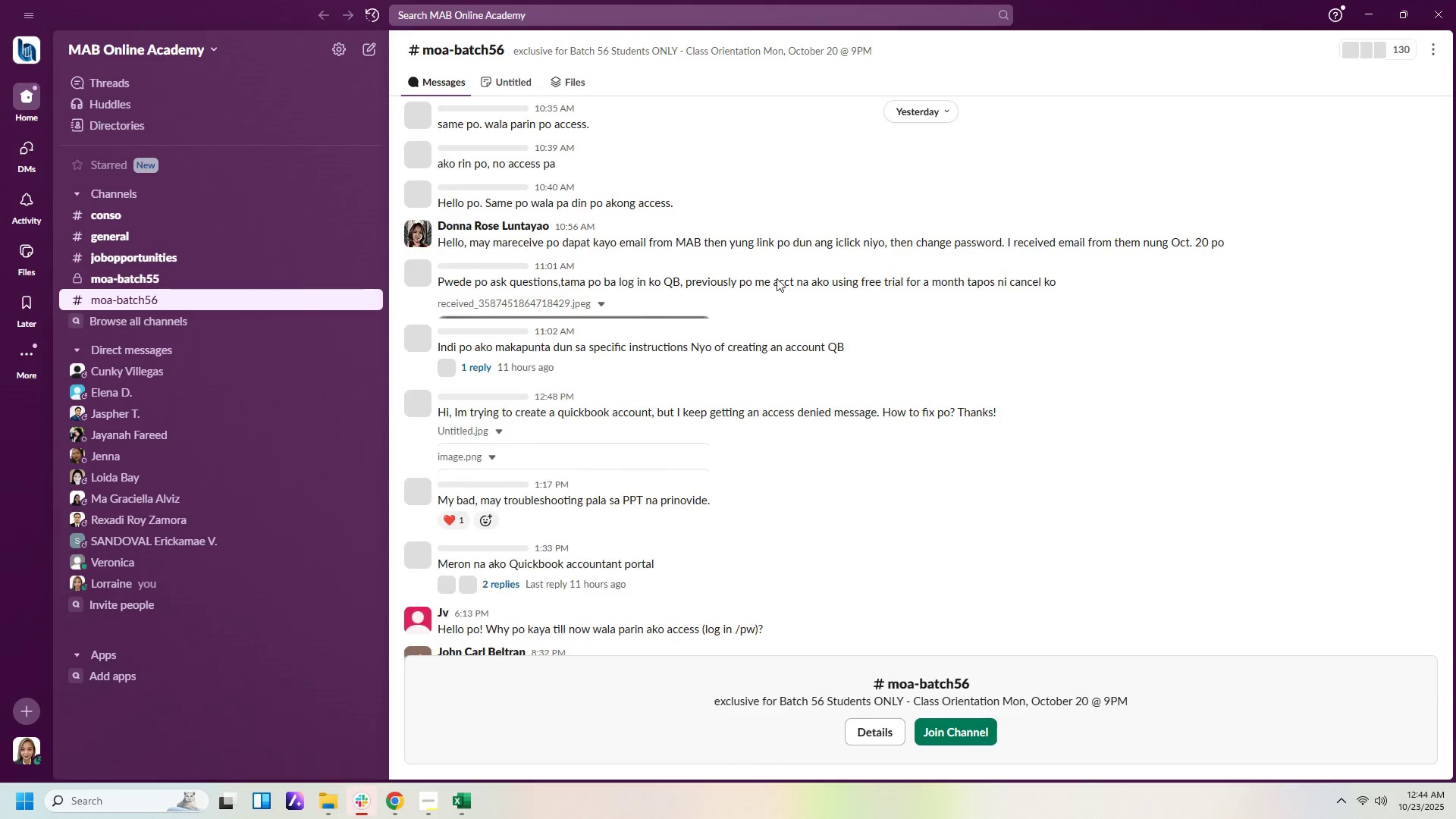 
left_click([20, 42])
 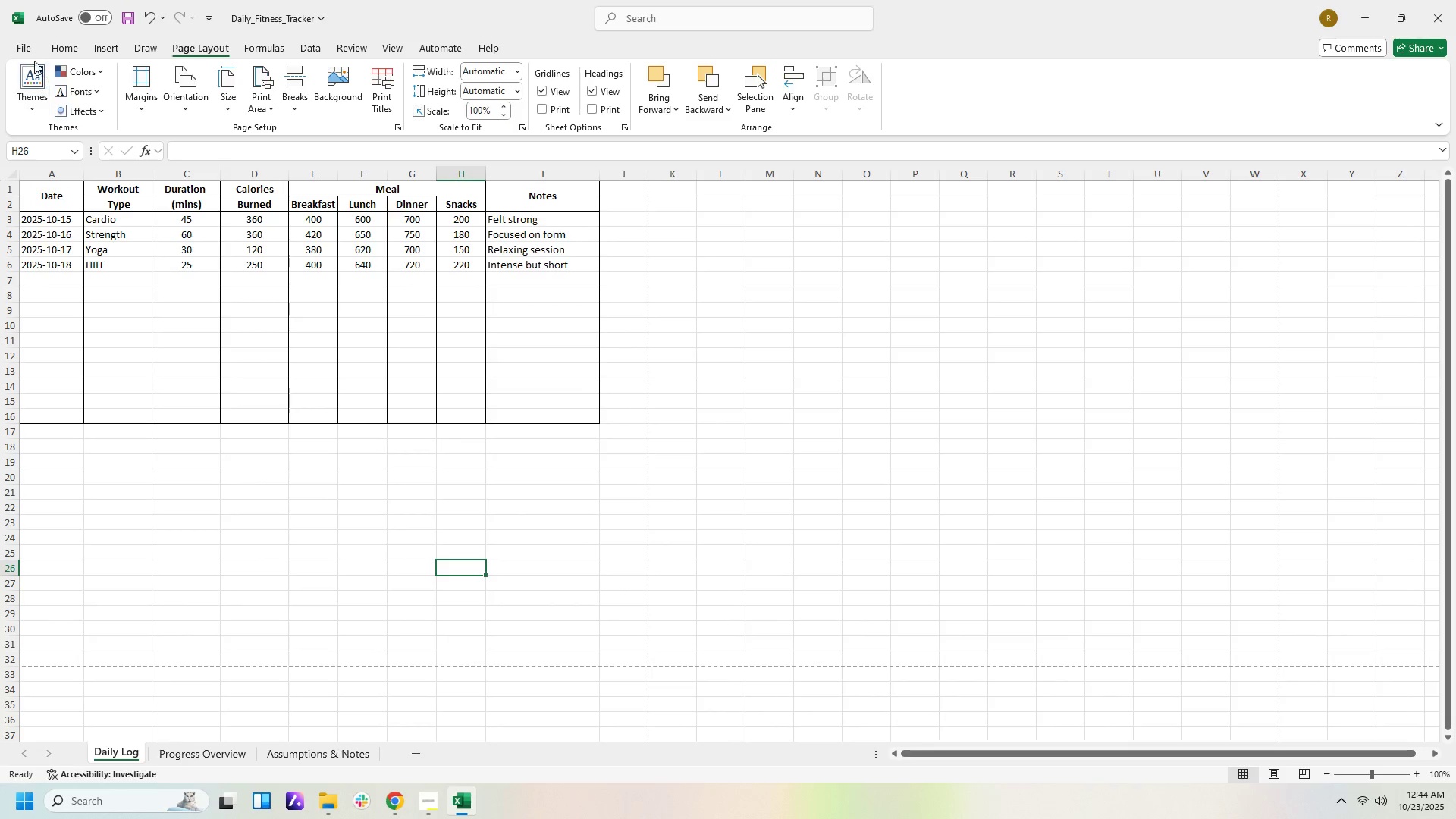 
left_click([26, 47])
 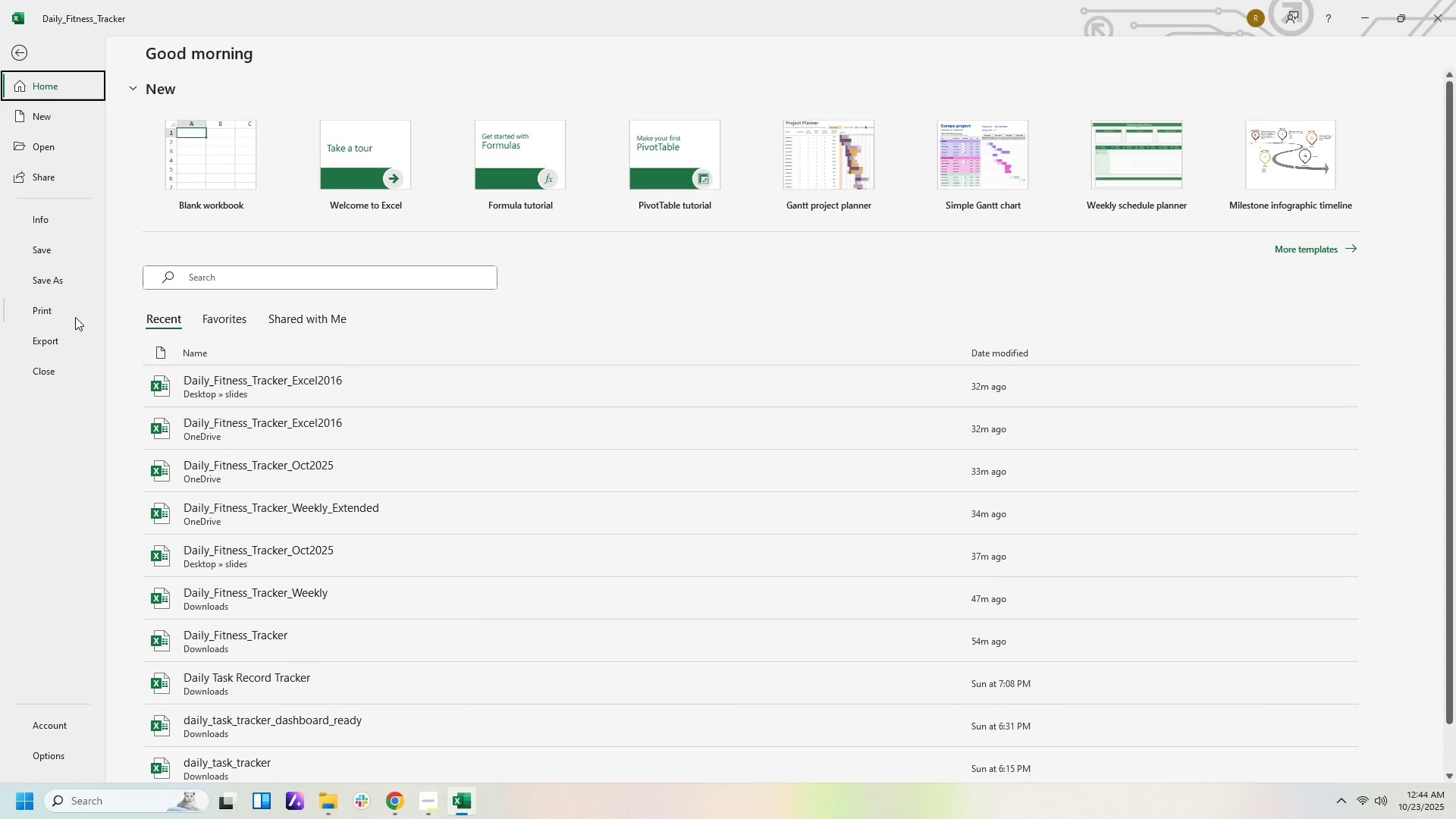 
left_click([66, 312])